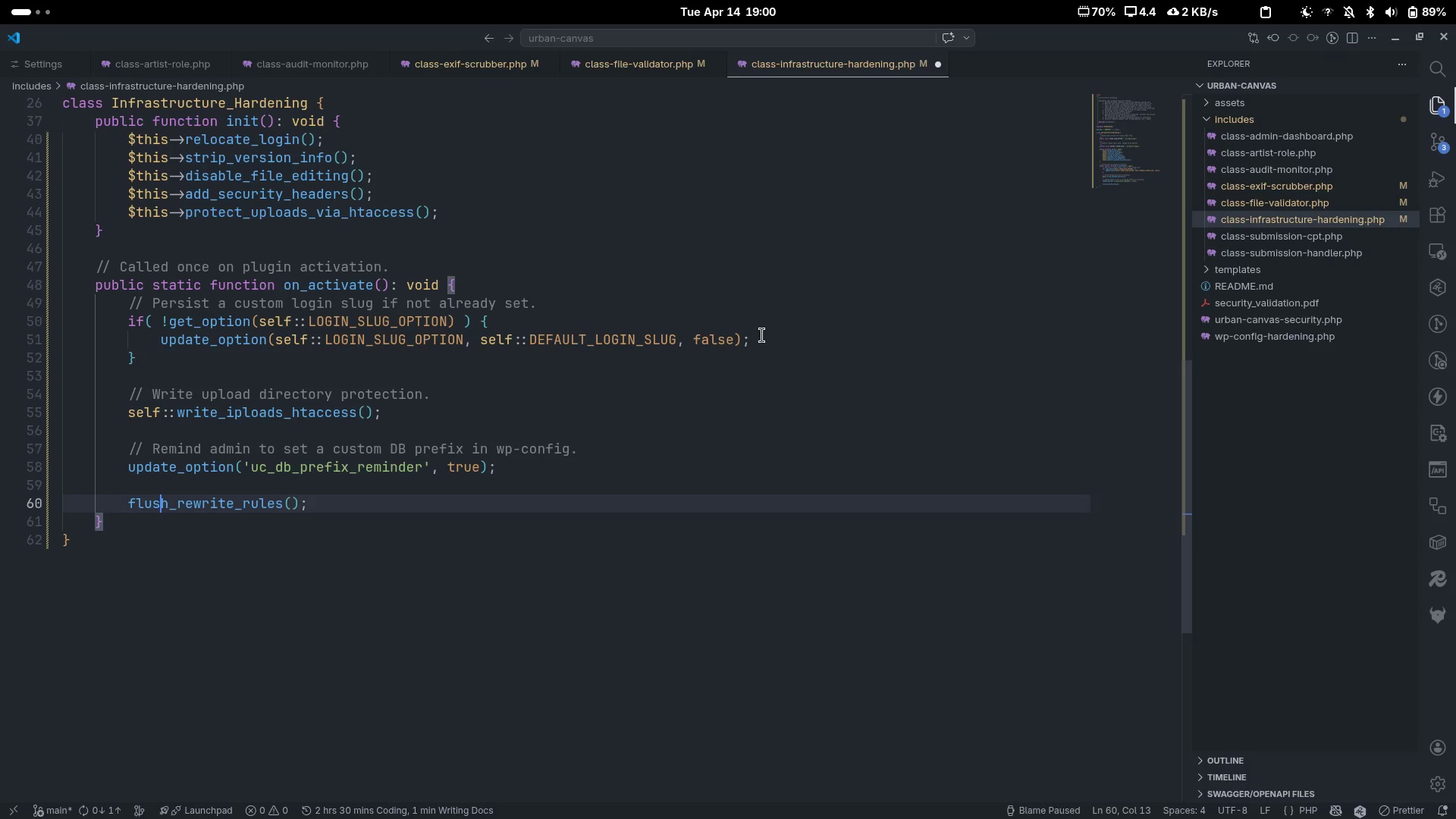 
key(Control+S)
 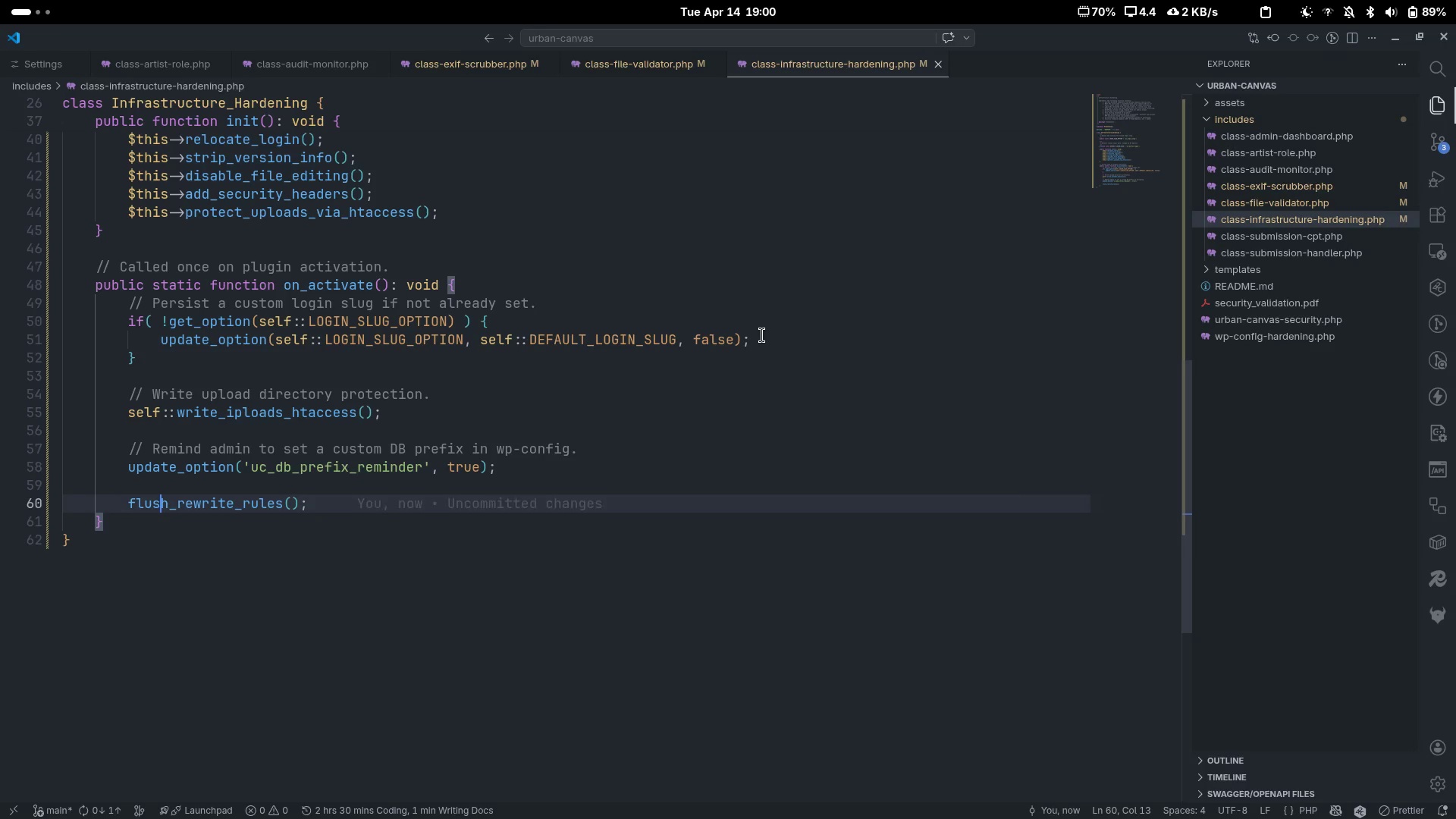 
hold_key(key=ControlLeft, duration=0.7)
 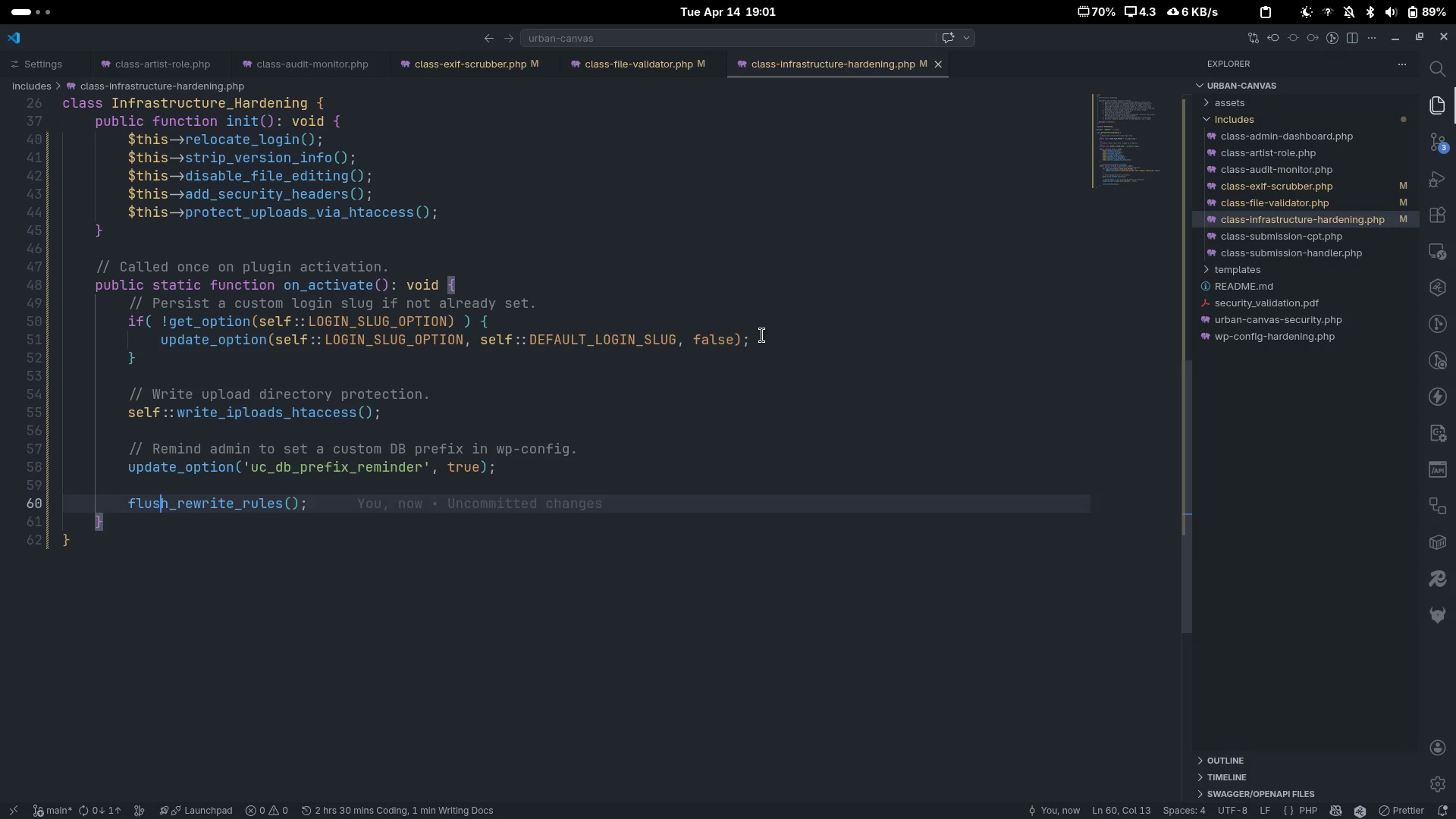 
key(ArrowRight)
 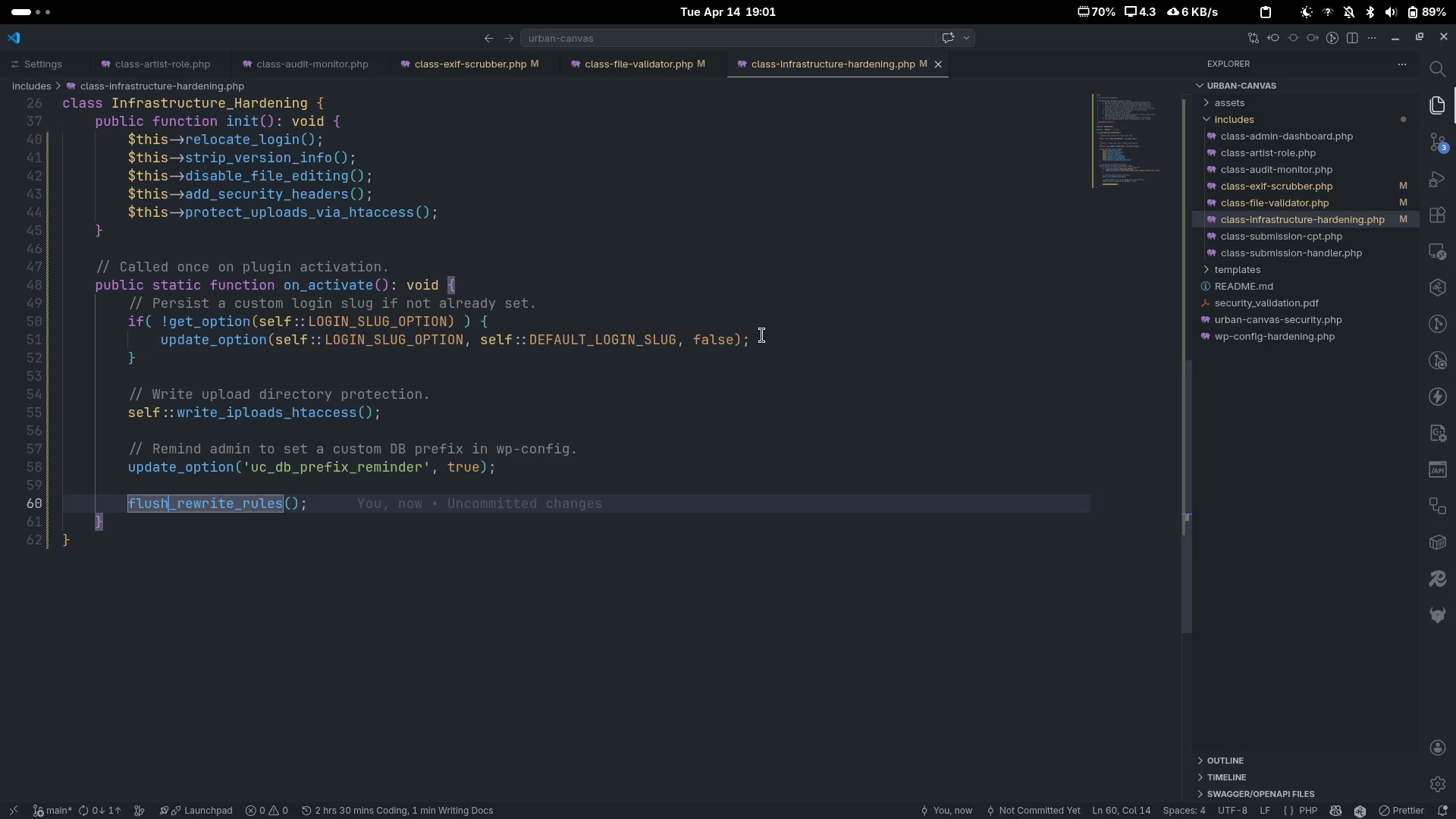 
key(End)
 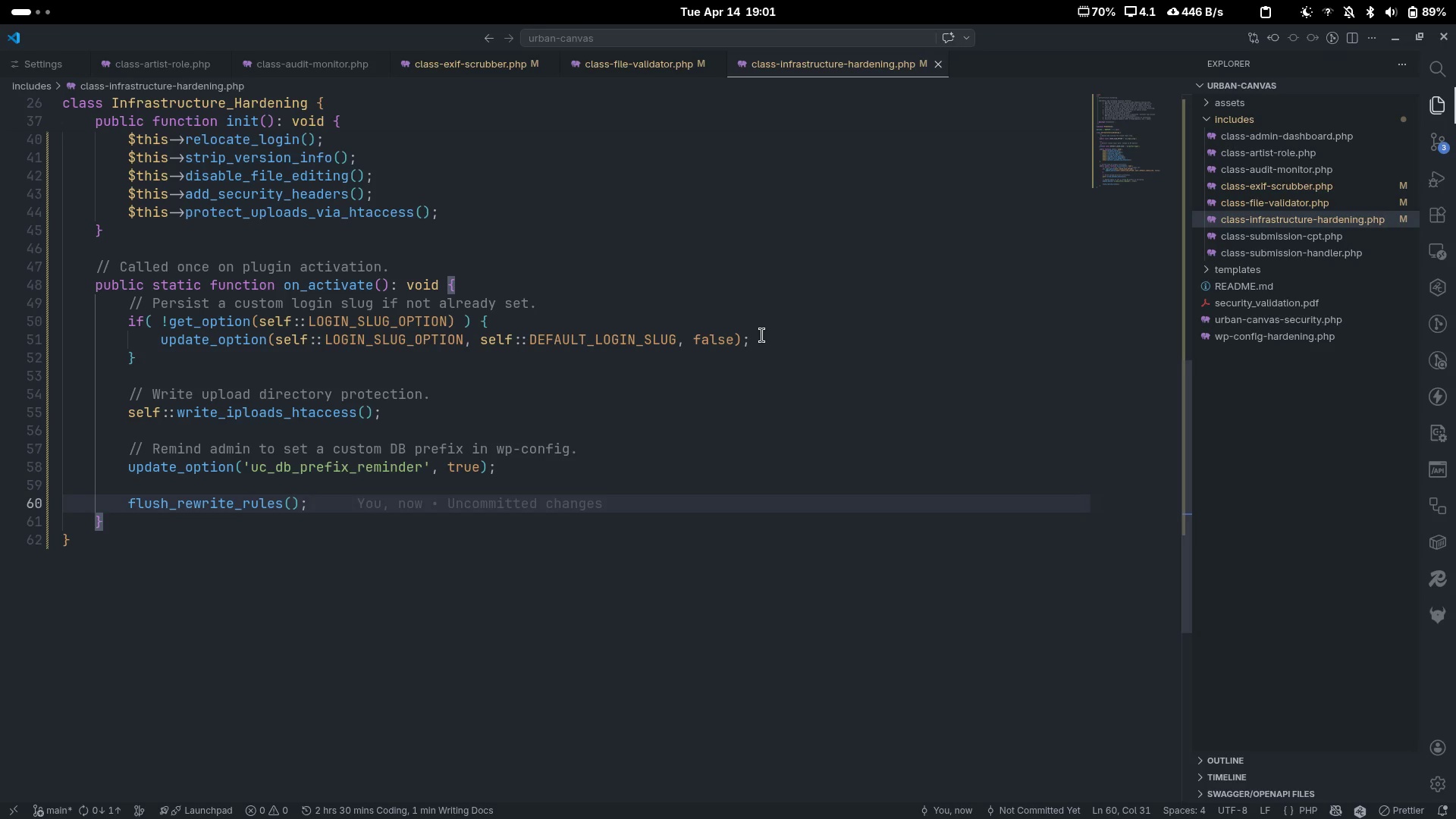 
key(ArrowDown)
 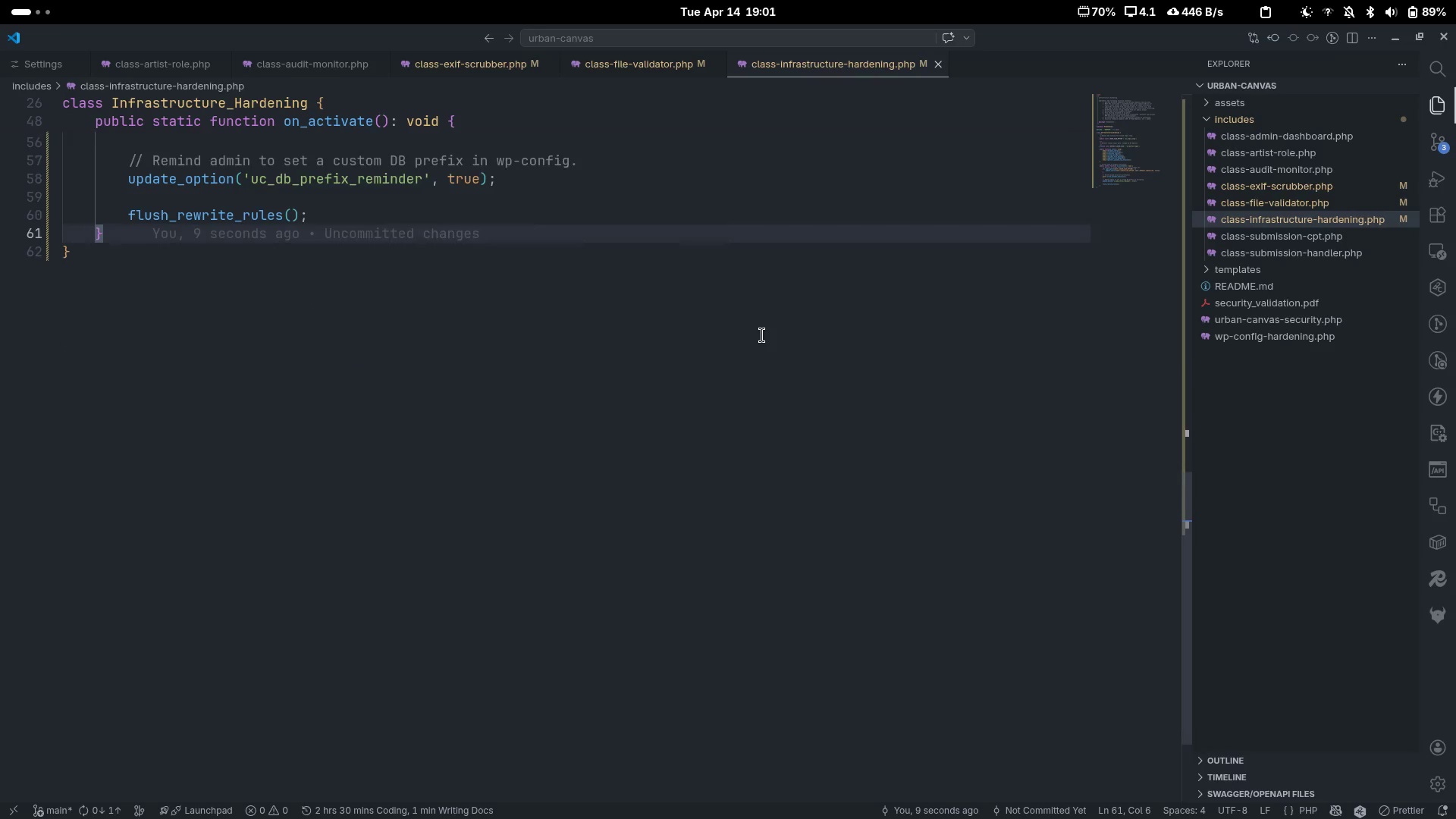 
scroll: coordinate [762, 335], scroll_direction: down, amount: 3.0
 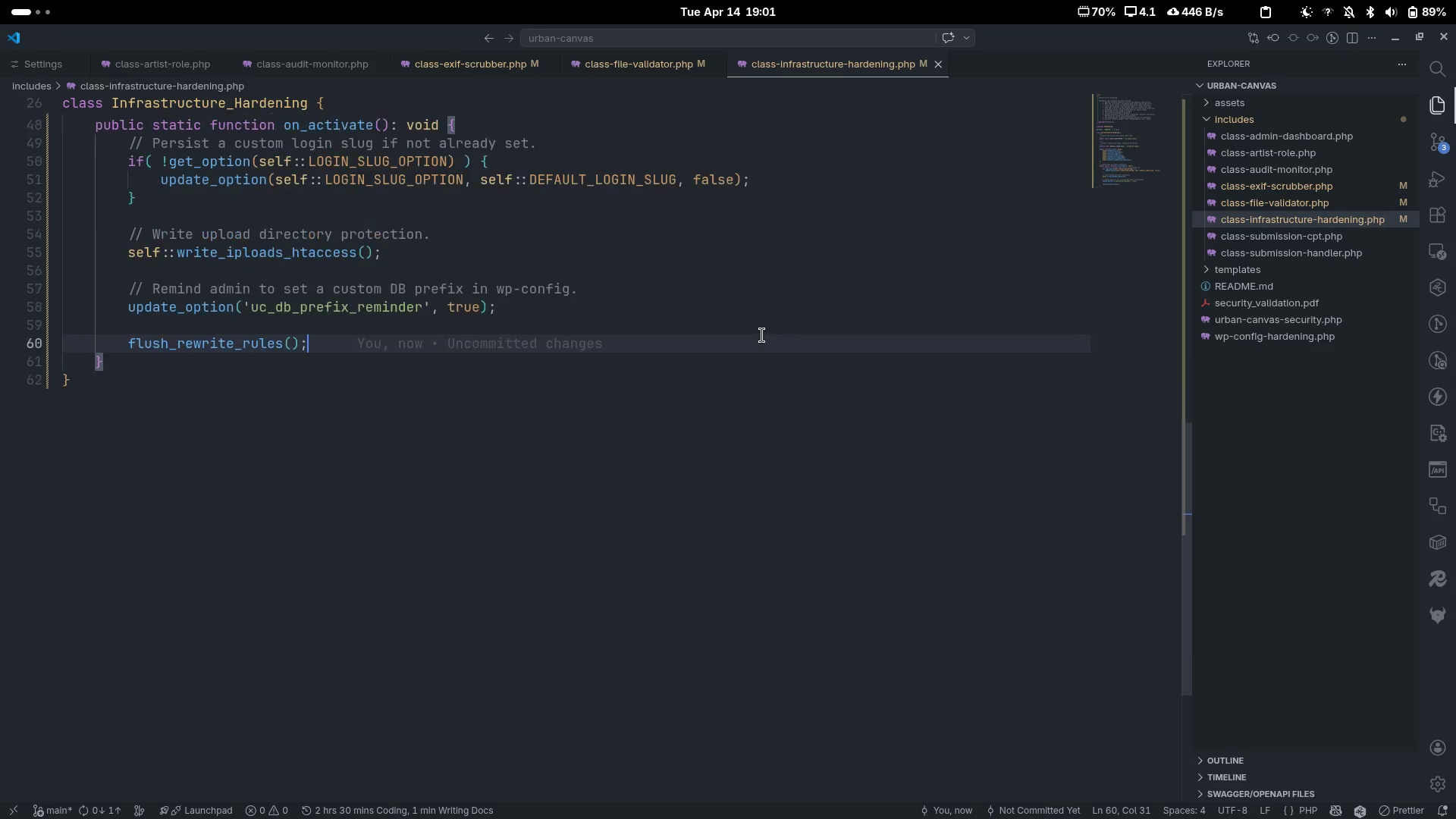 
key(Enter)
 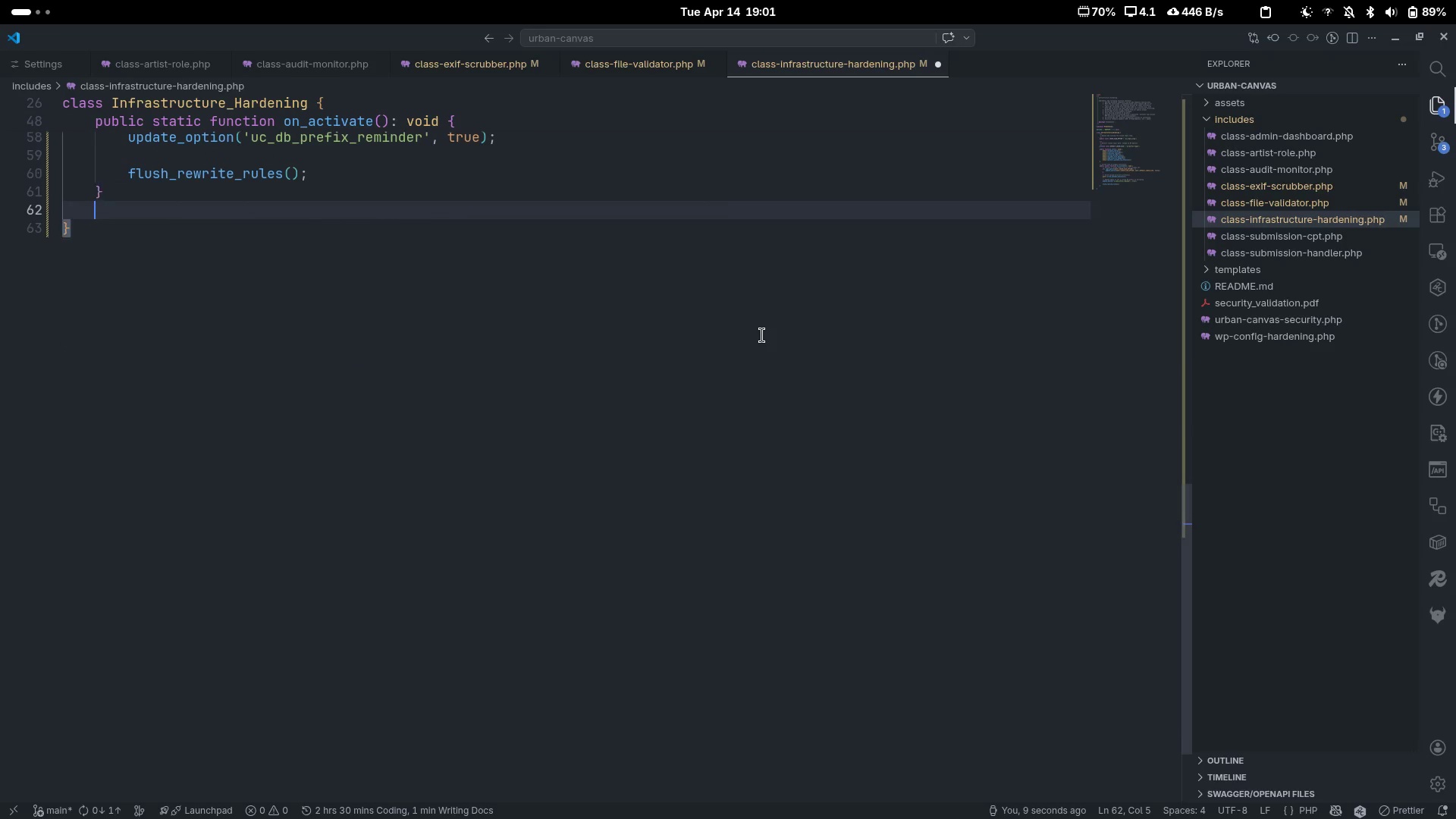 
key(Enter)
 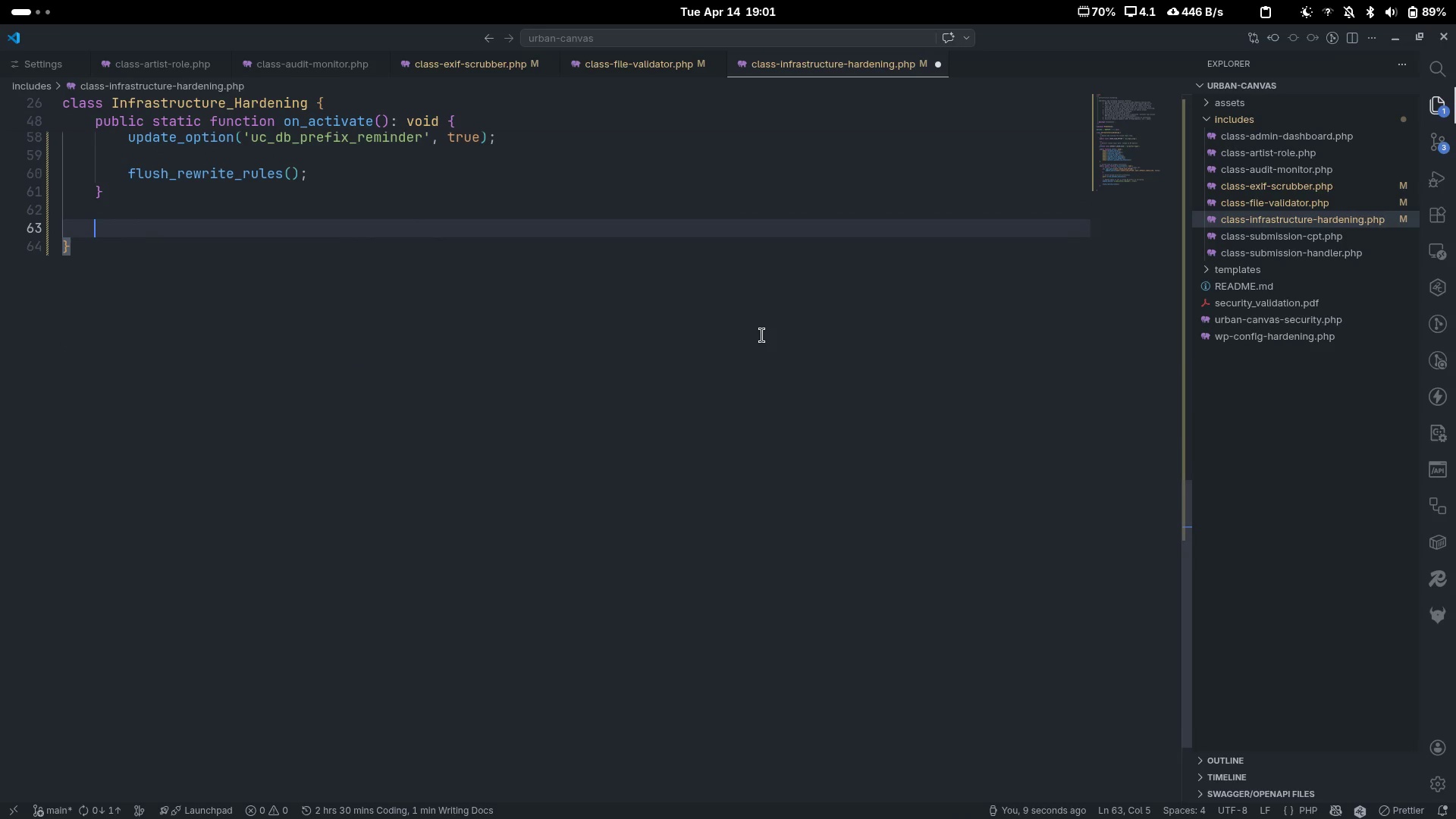 
key(Control+ControlLeft)
 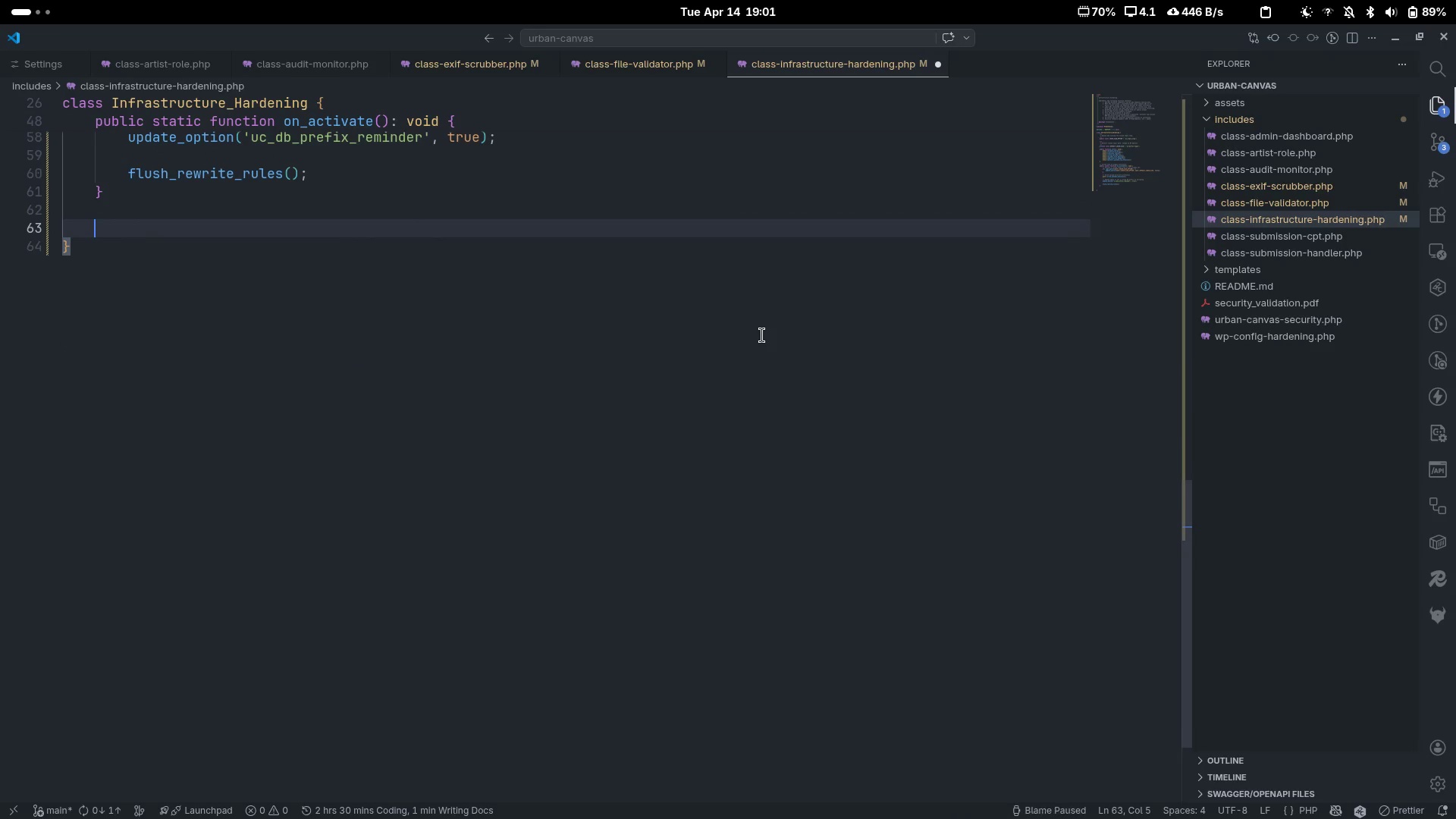 
key(Control+Slash)
 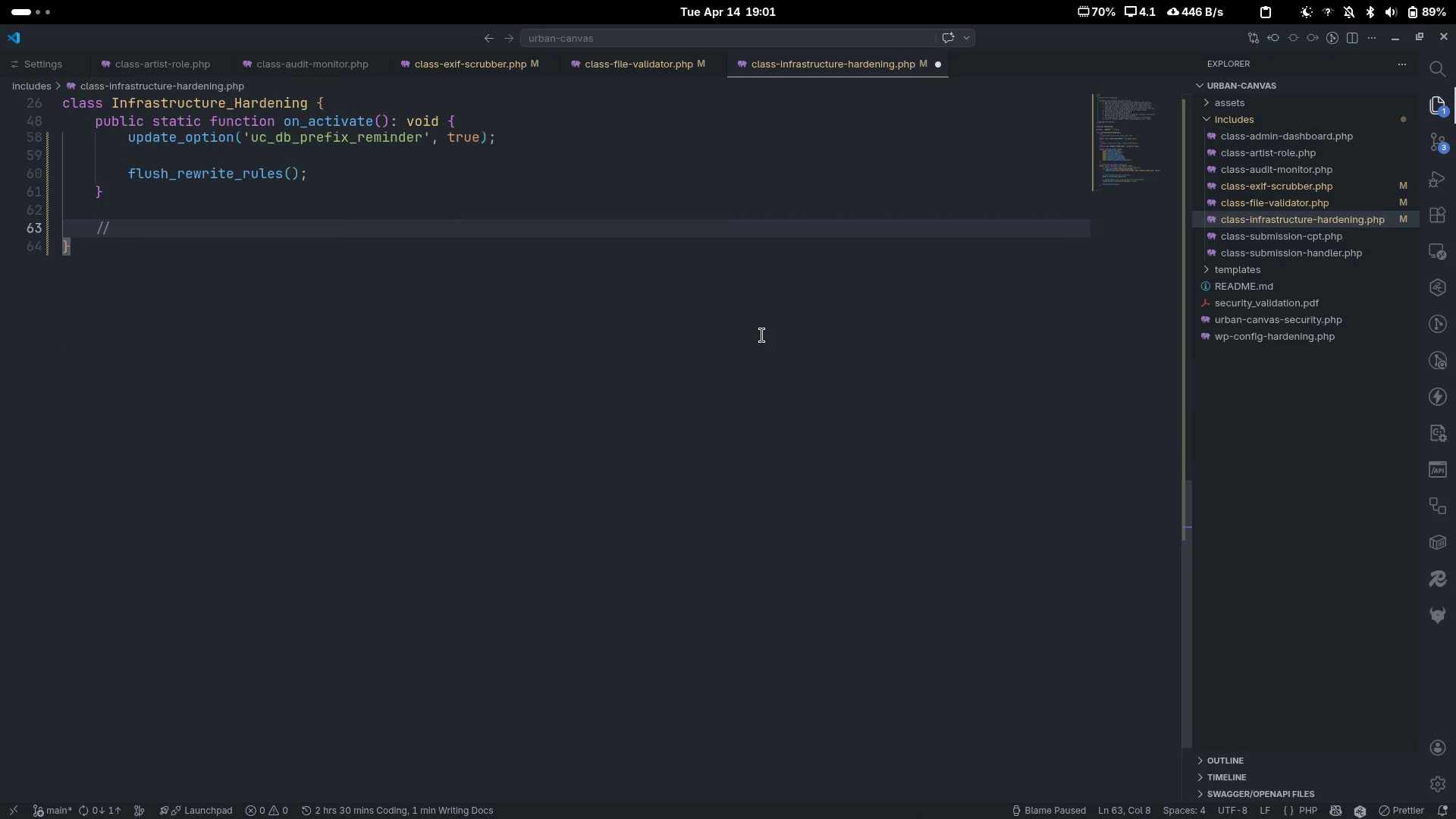 
type(1 )
key(Backspace)
type(. CM)
key(Backspace)
key(Backspace)
type(XML-RPC)
 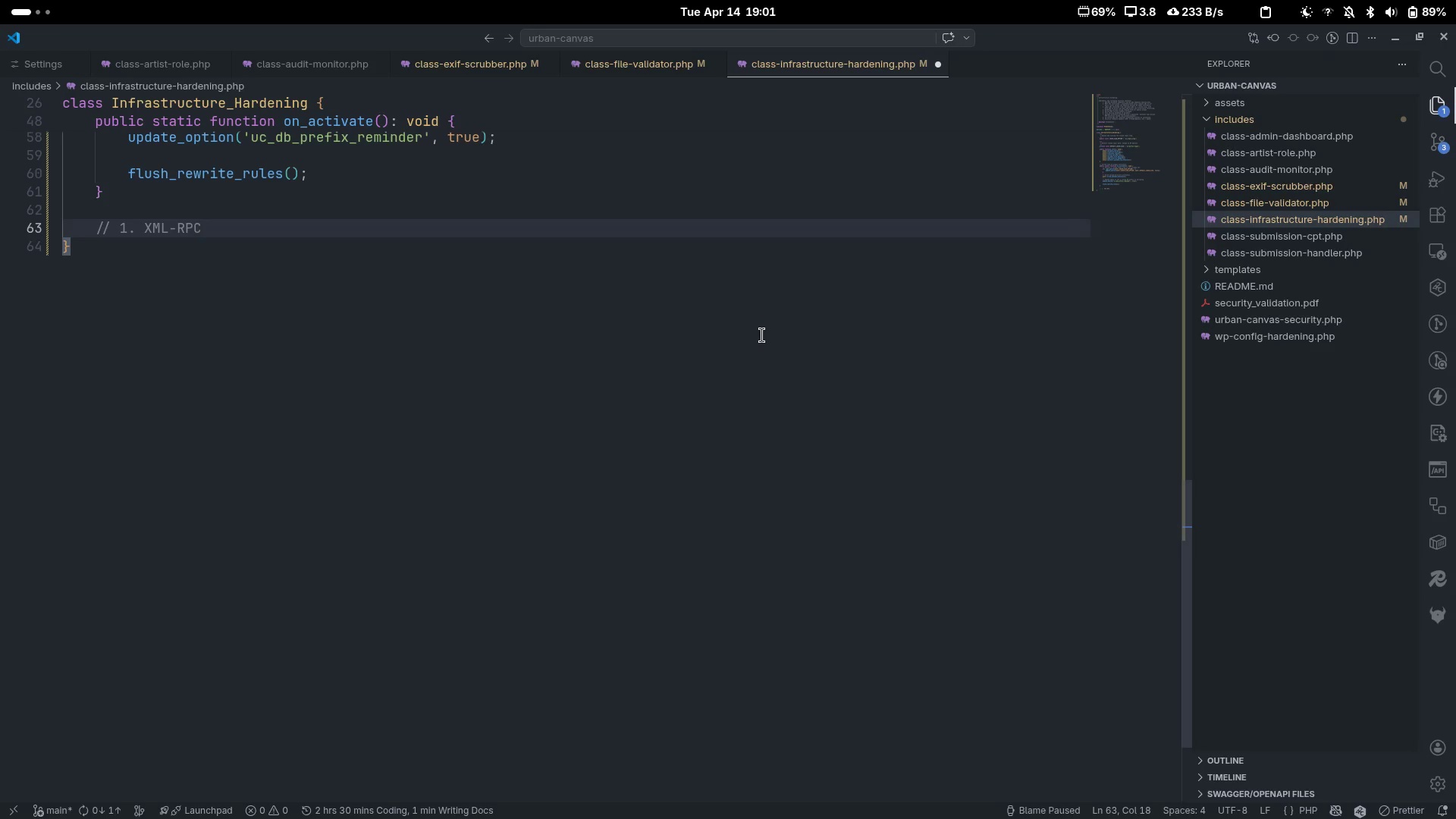 
key(Enter)
 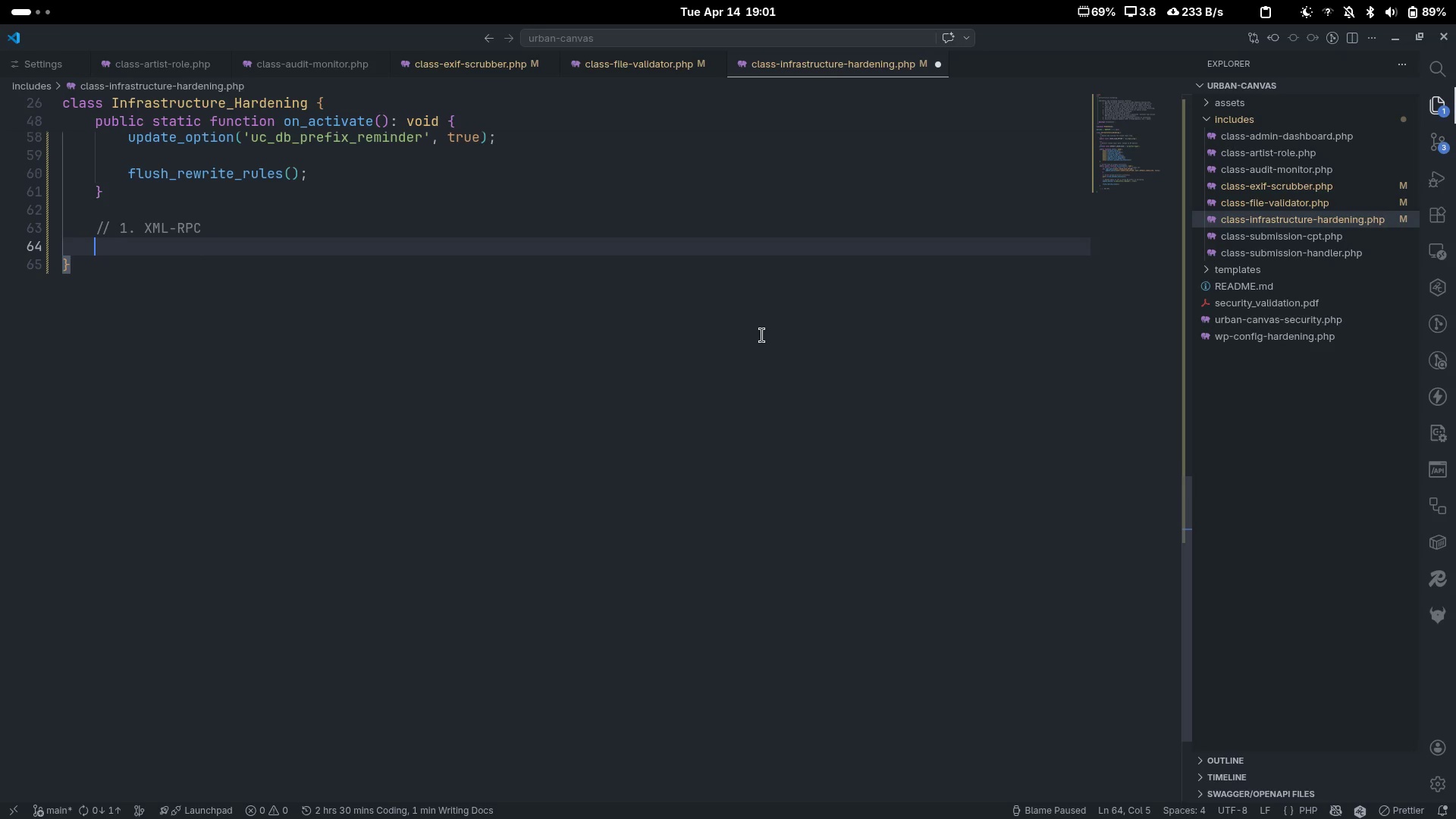 
type(private function disable_cm)
key(Backspace)
key(Backspace)
type(xmlrpc()
 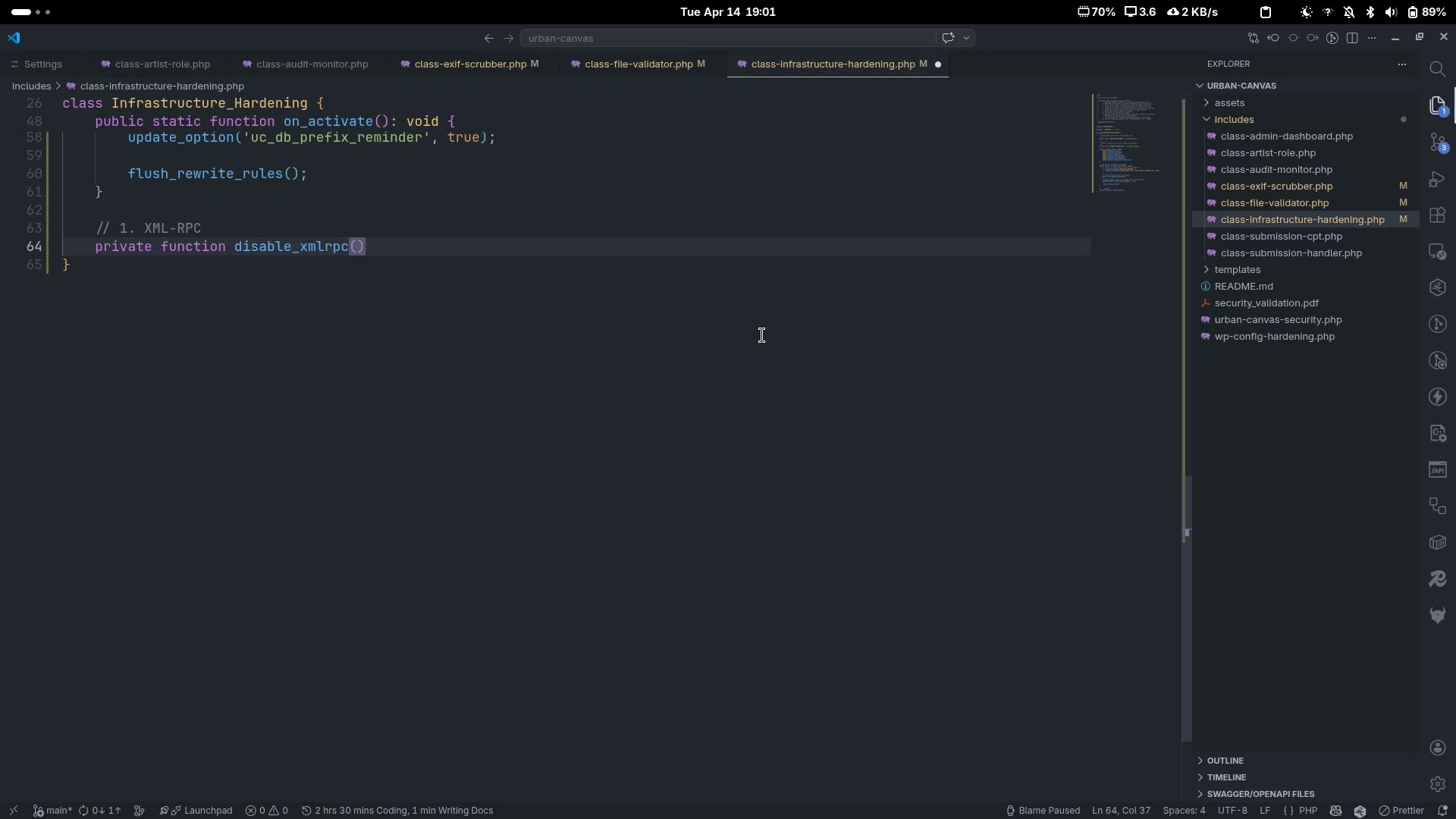 
key(ArrowRight)
 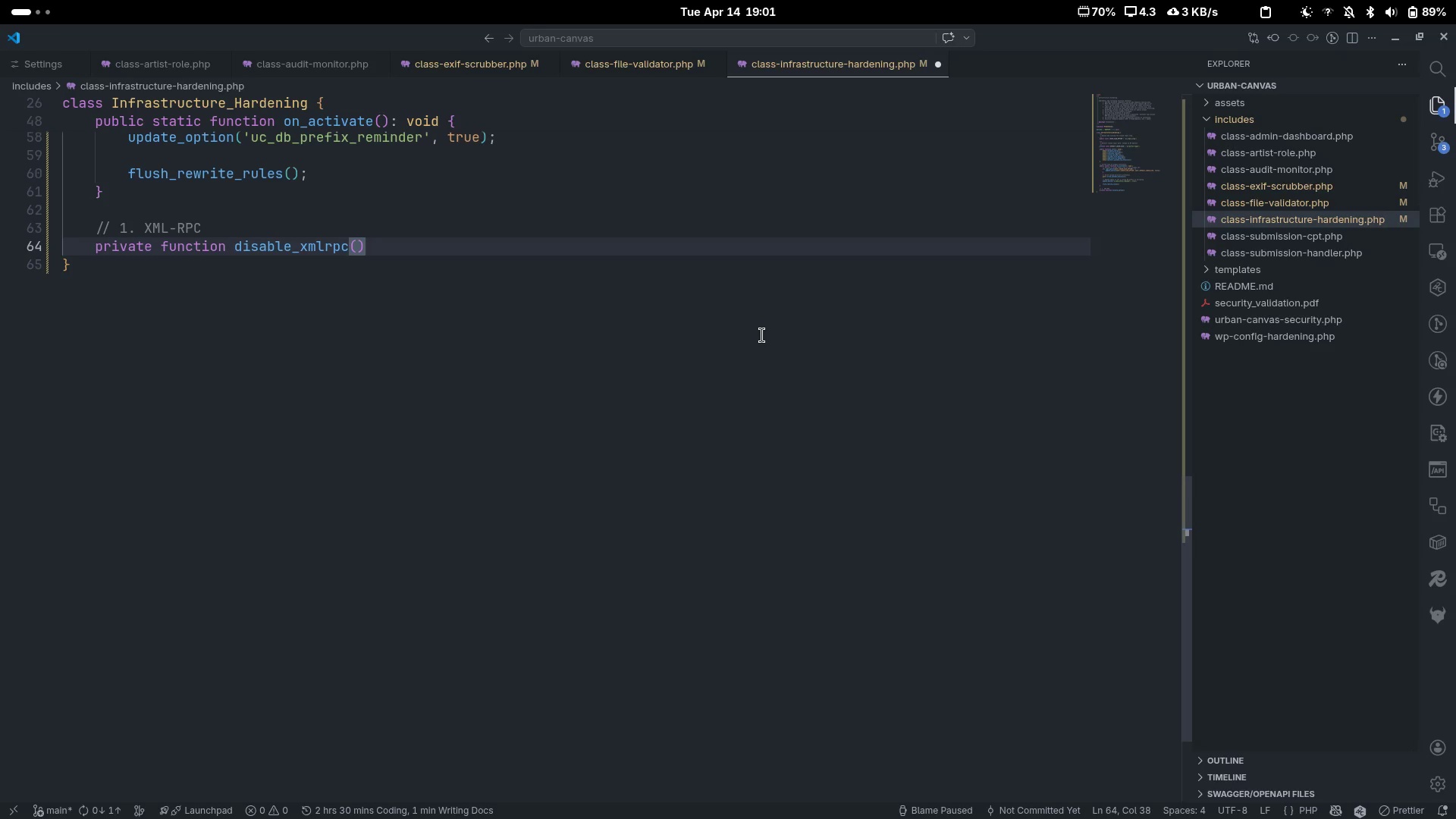 
type(: voud)
key(Backspace)
key(Backspace)
type(id)
 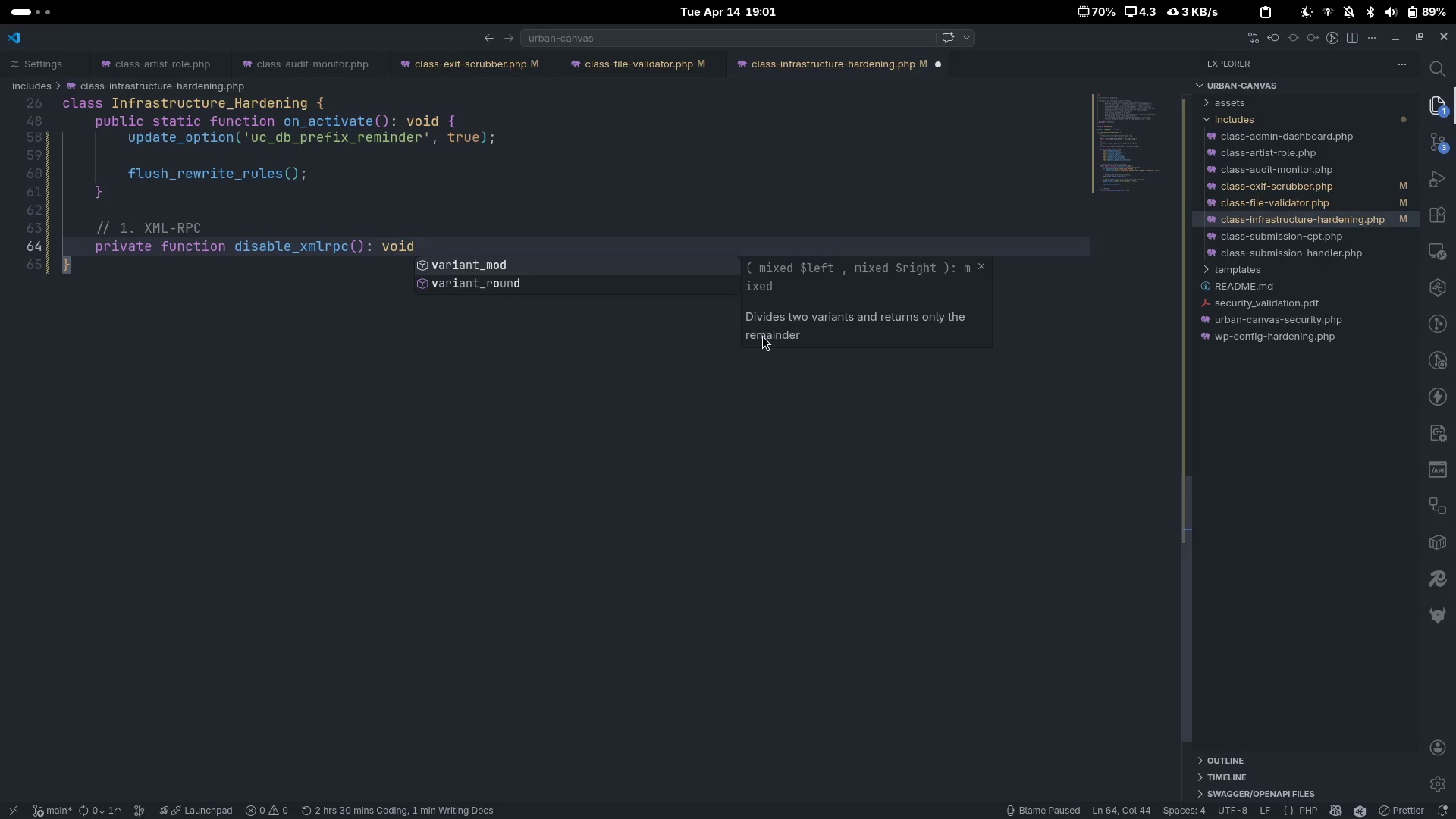 
key(Alt+AltLeft)
 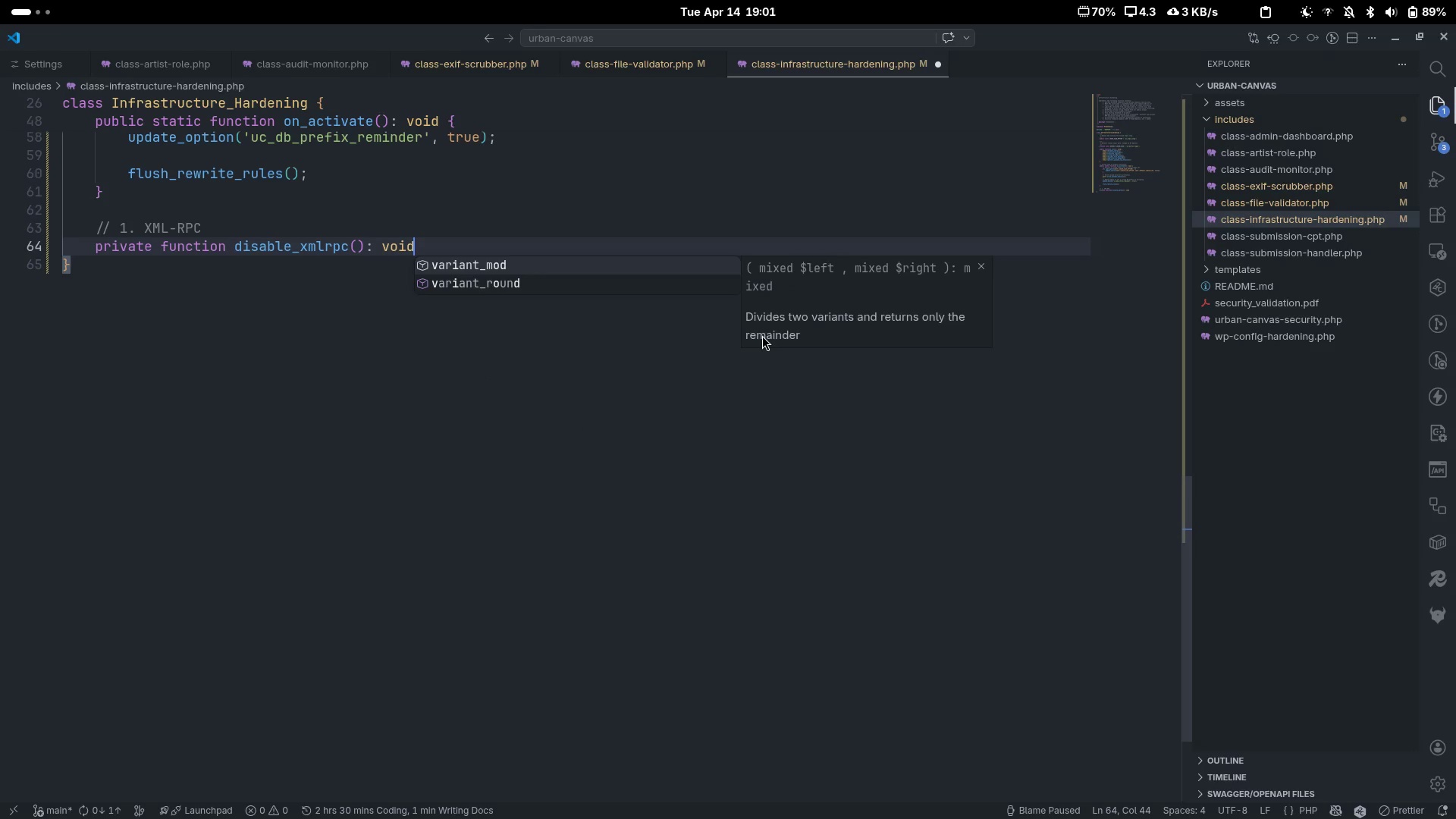 
key(Alt+Tab)